 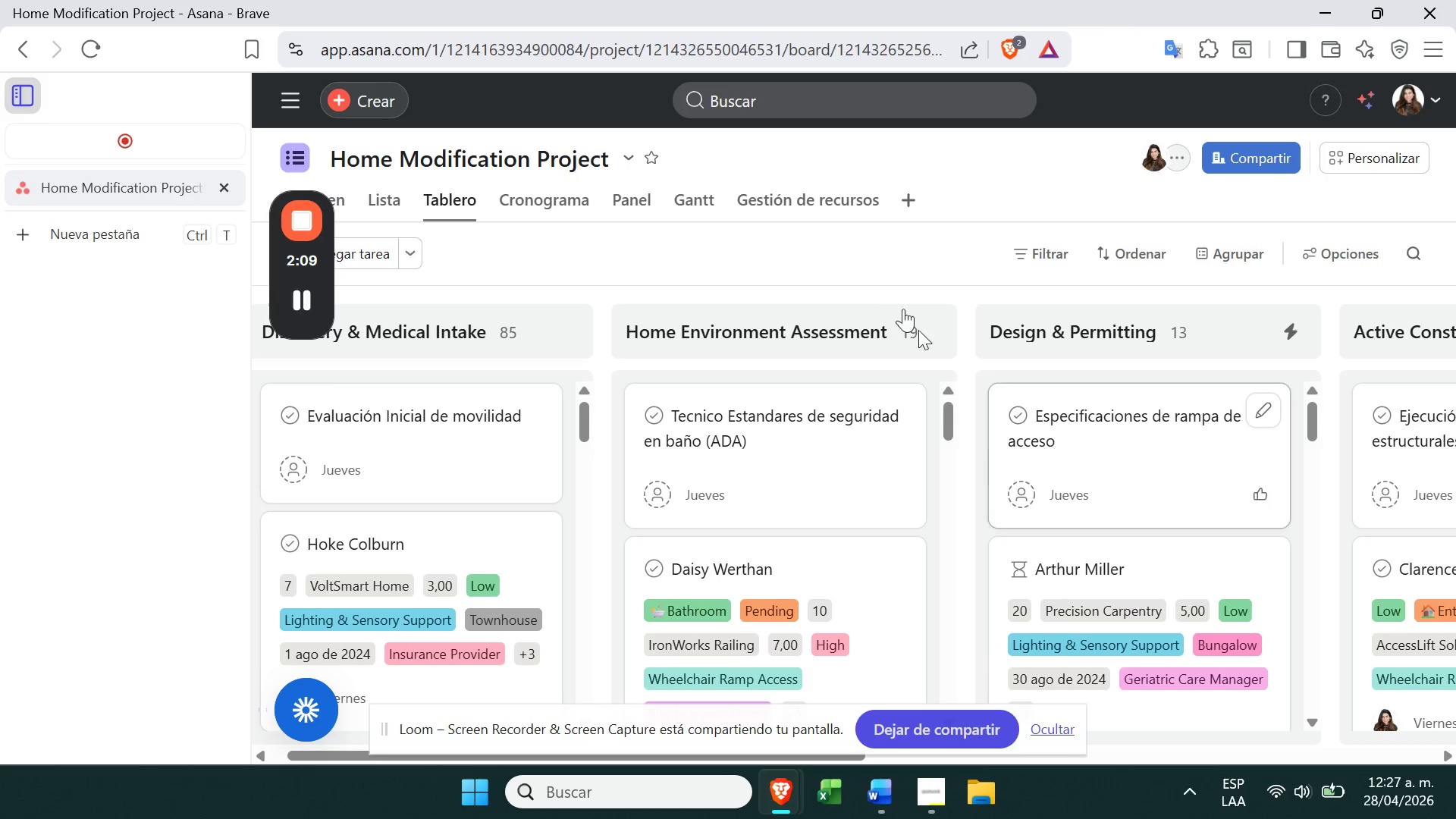 
left_click([1381, 144])
 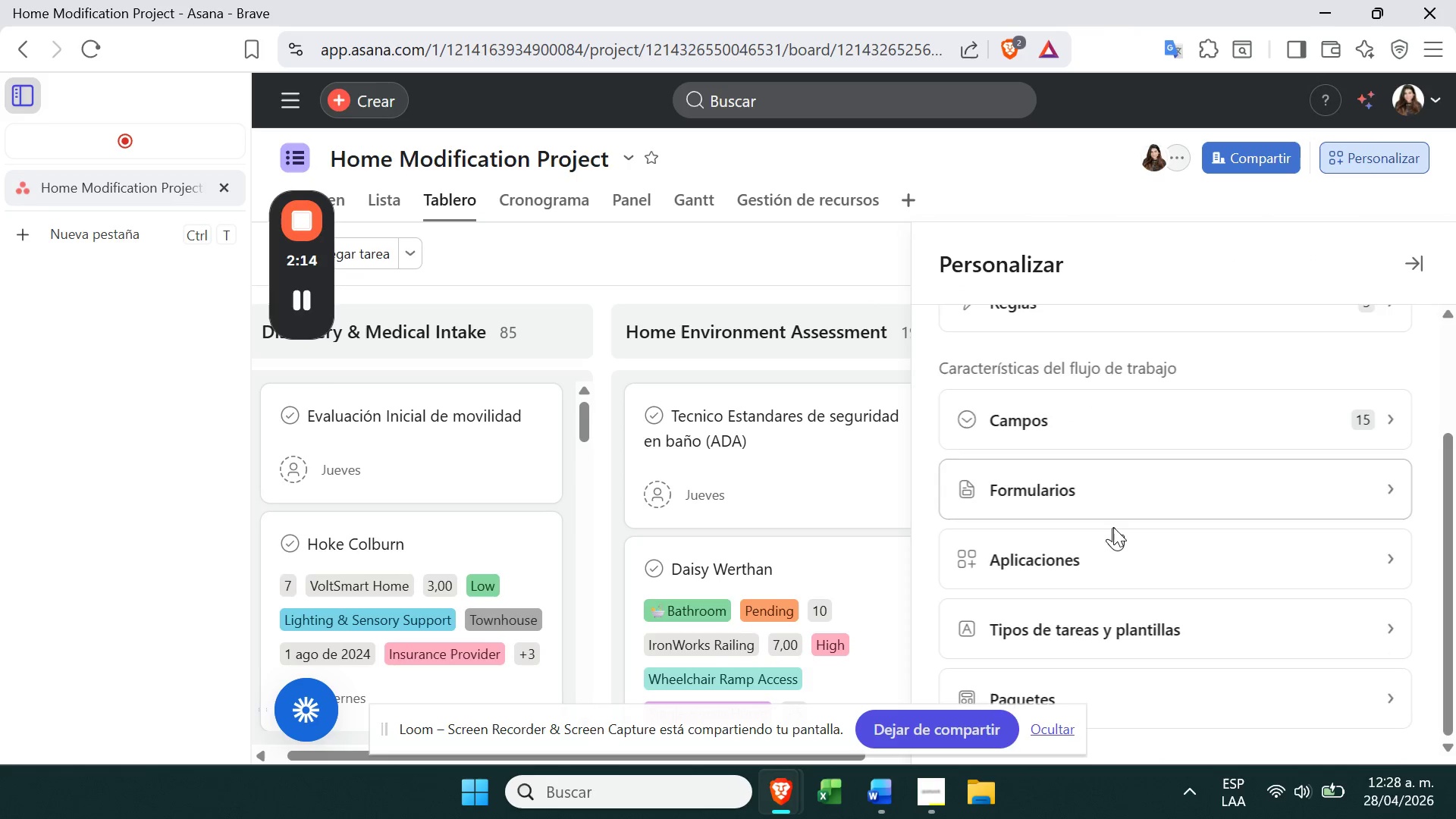 
left_click([1098, 465])
 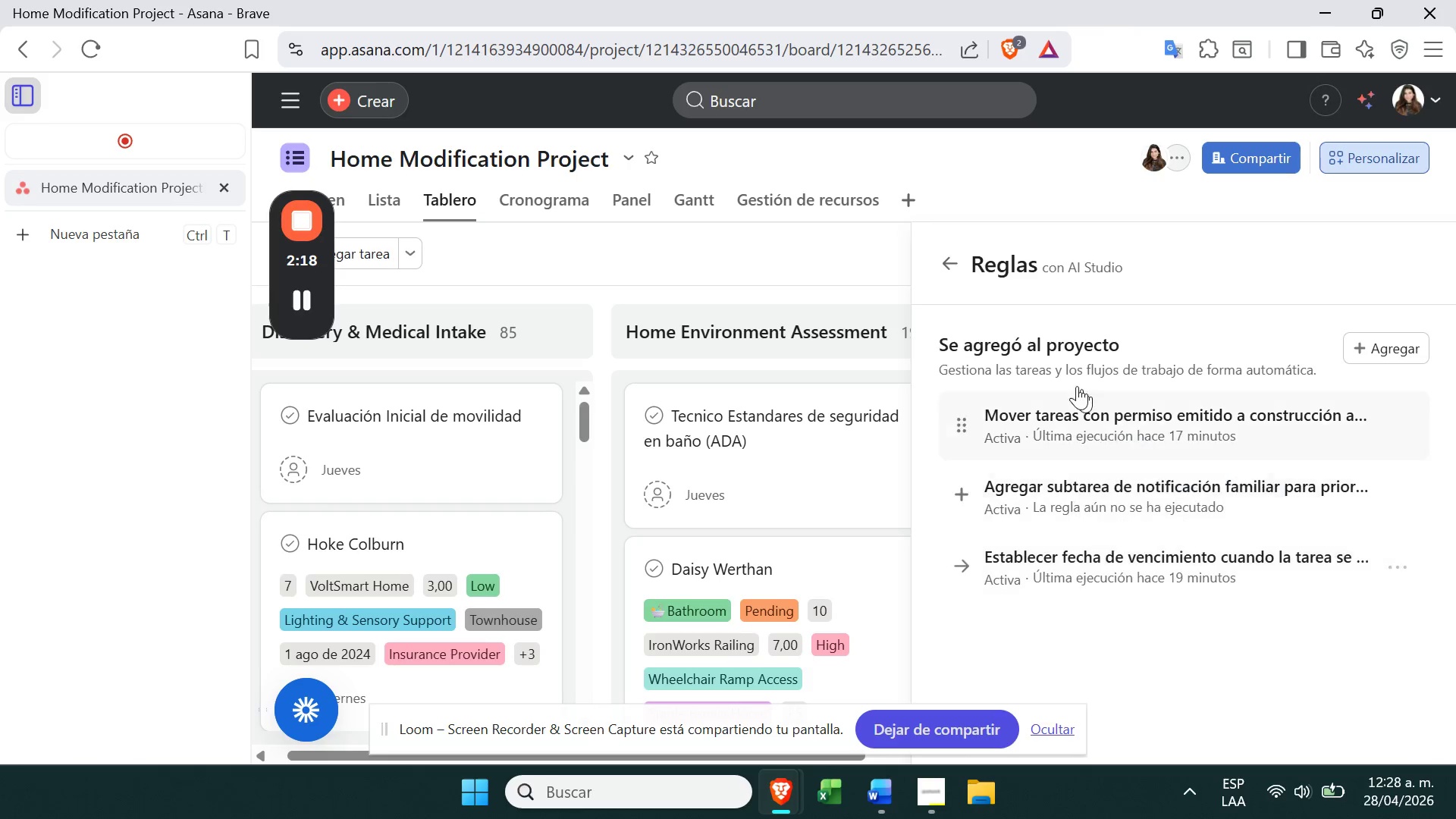 
left_click([753, 275])
 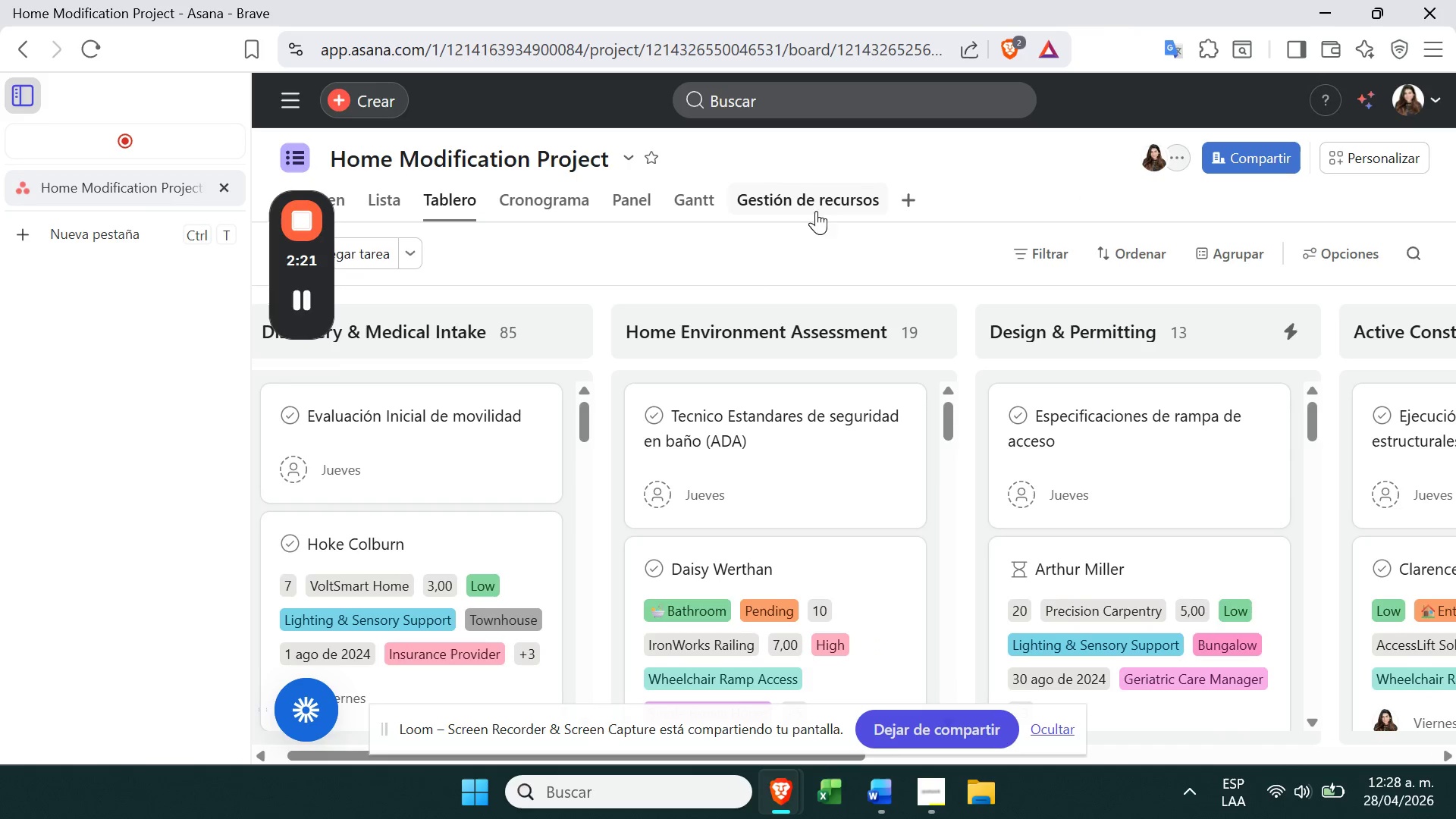 
left_click([304, 209])
 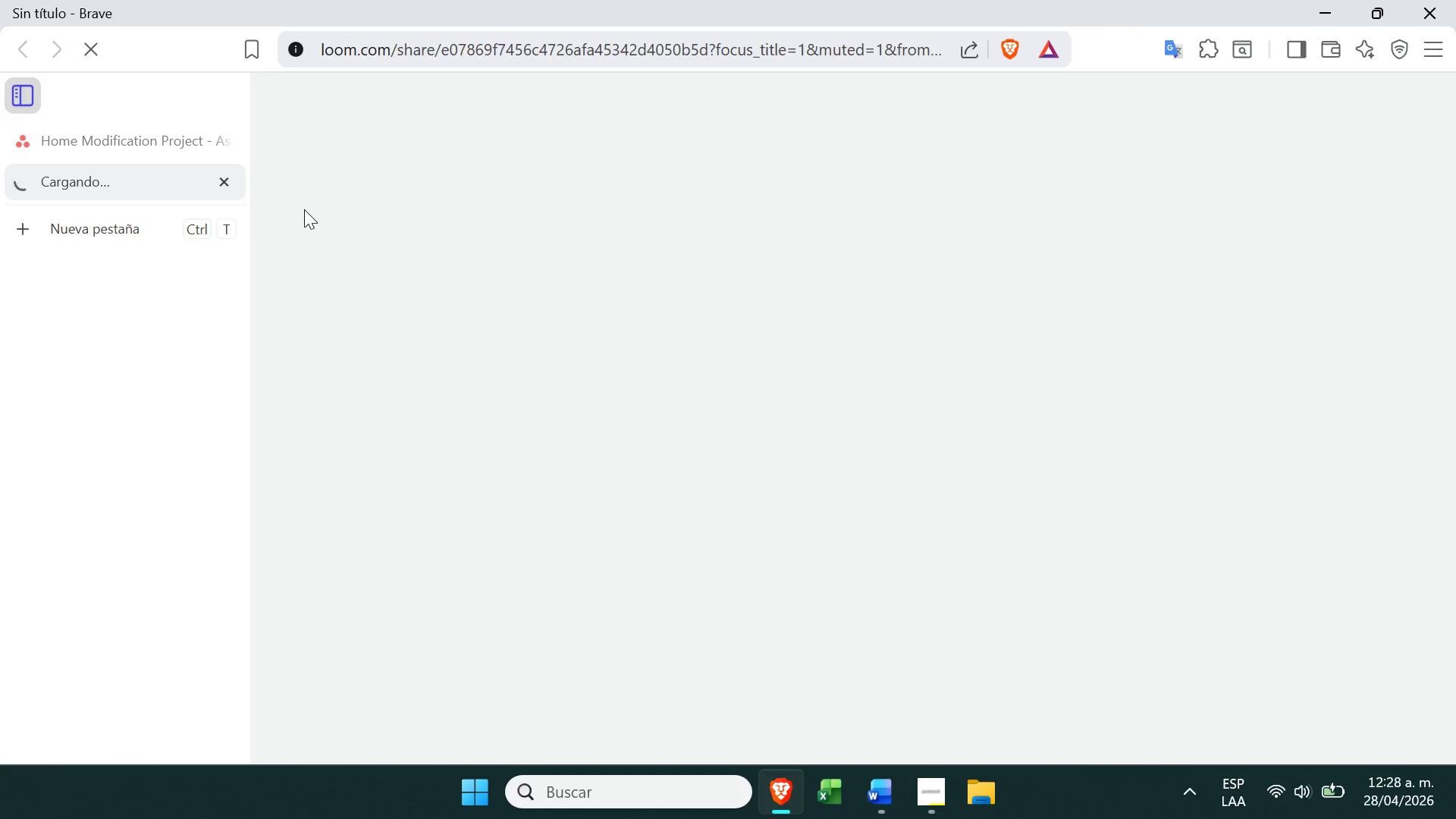 
wait(11.89)
 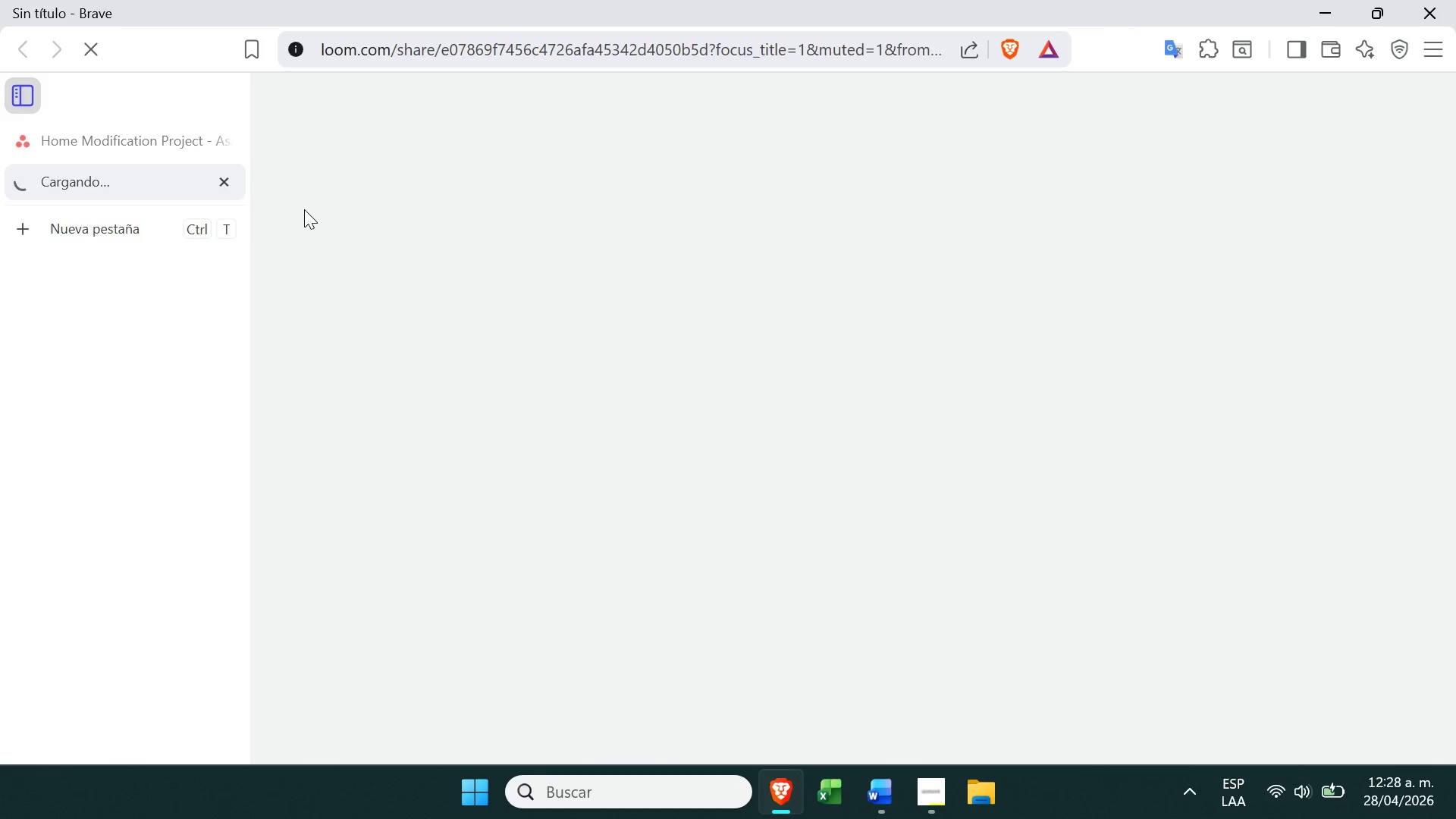 
left_click([1040, 102])
 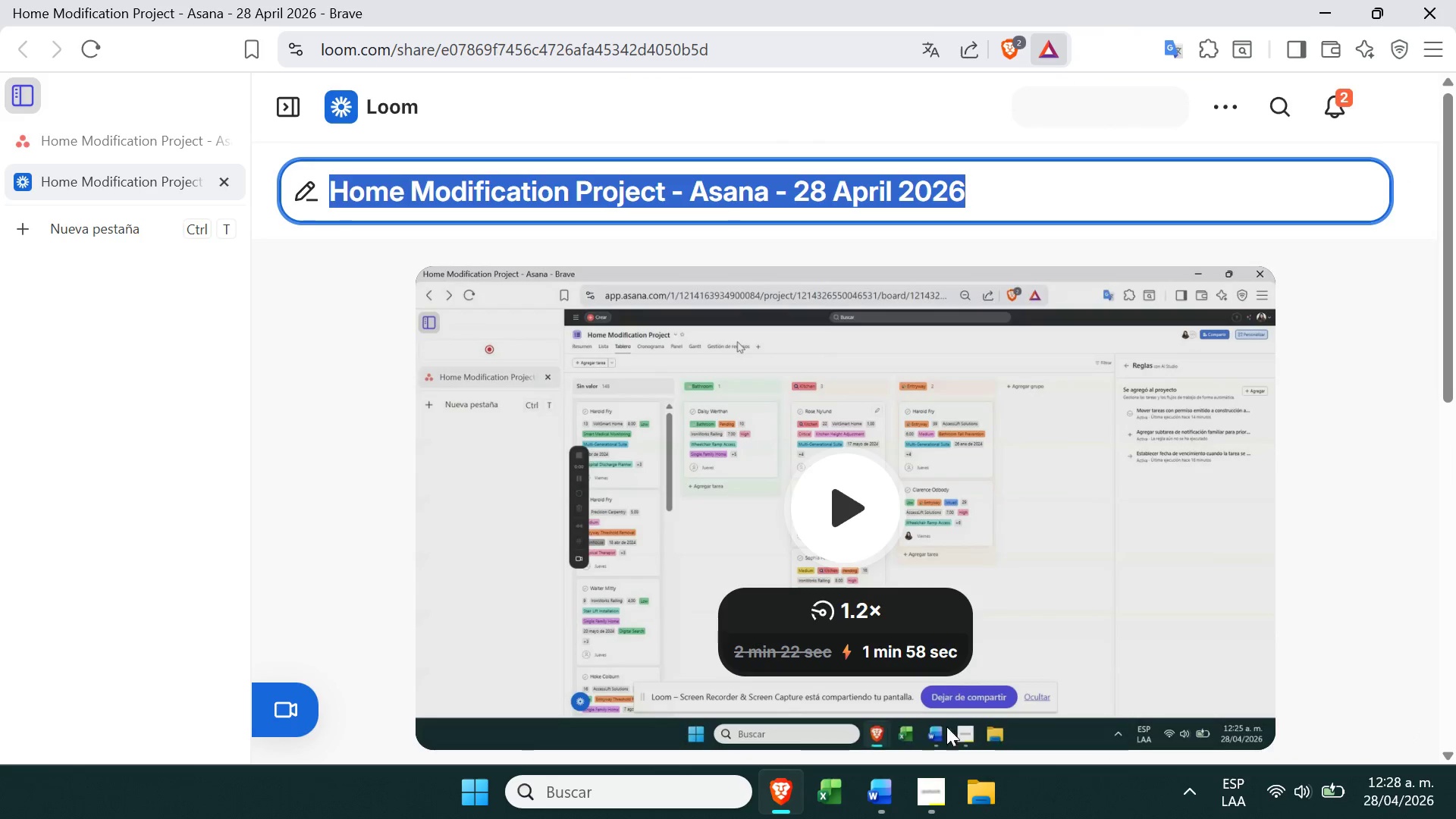 
left_click([942, 789])